 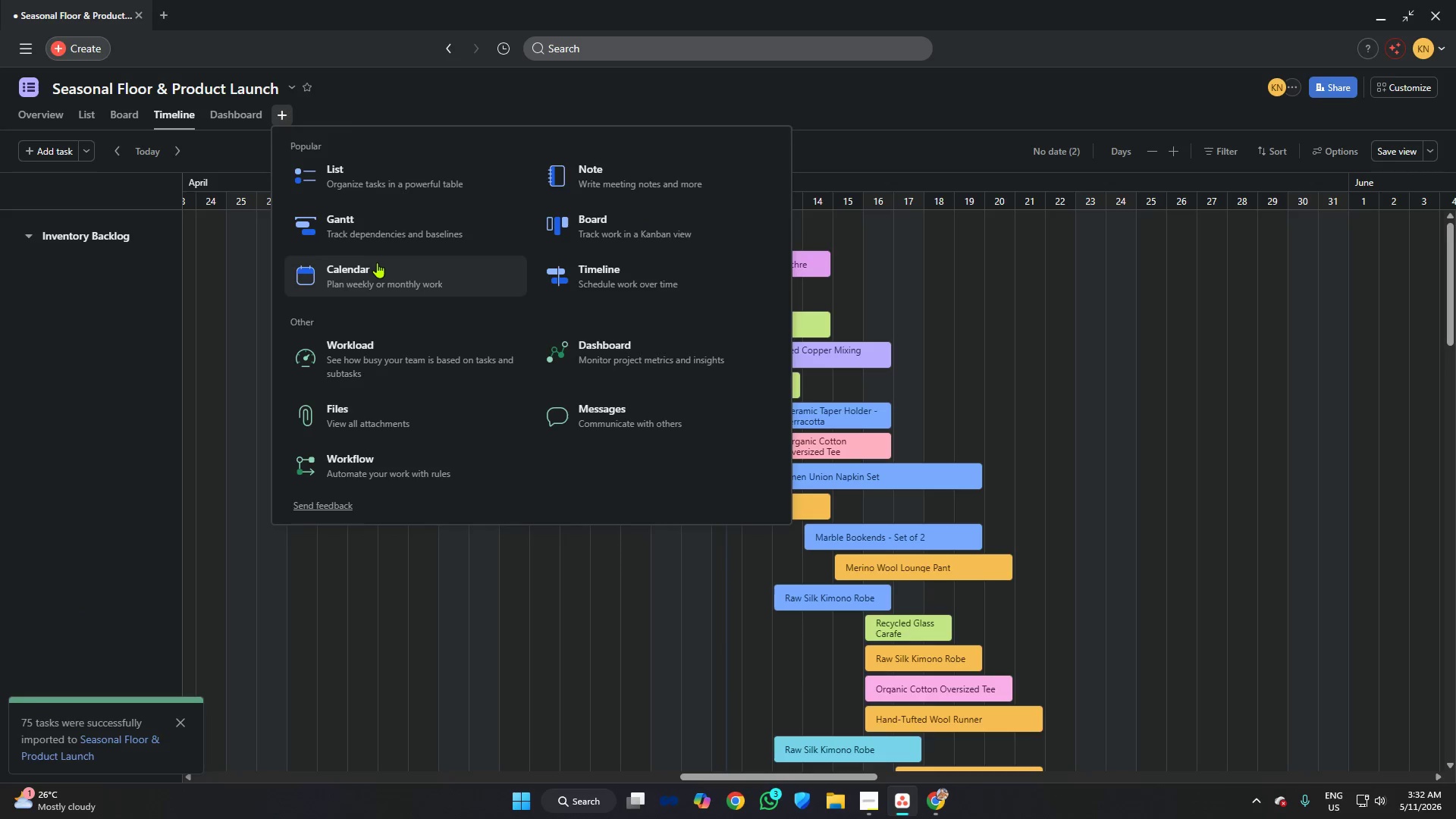 
scroll: coordinate [561, 331], scroll_direction: down, amount: 2.0
 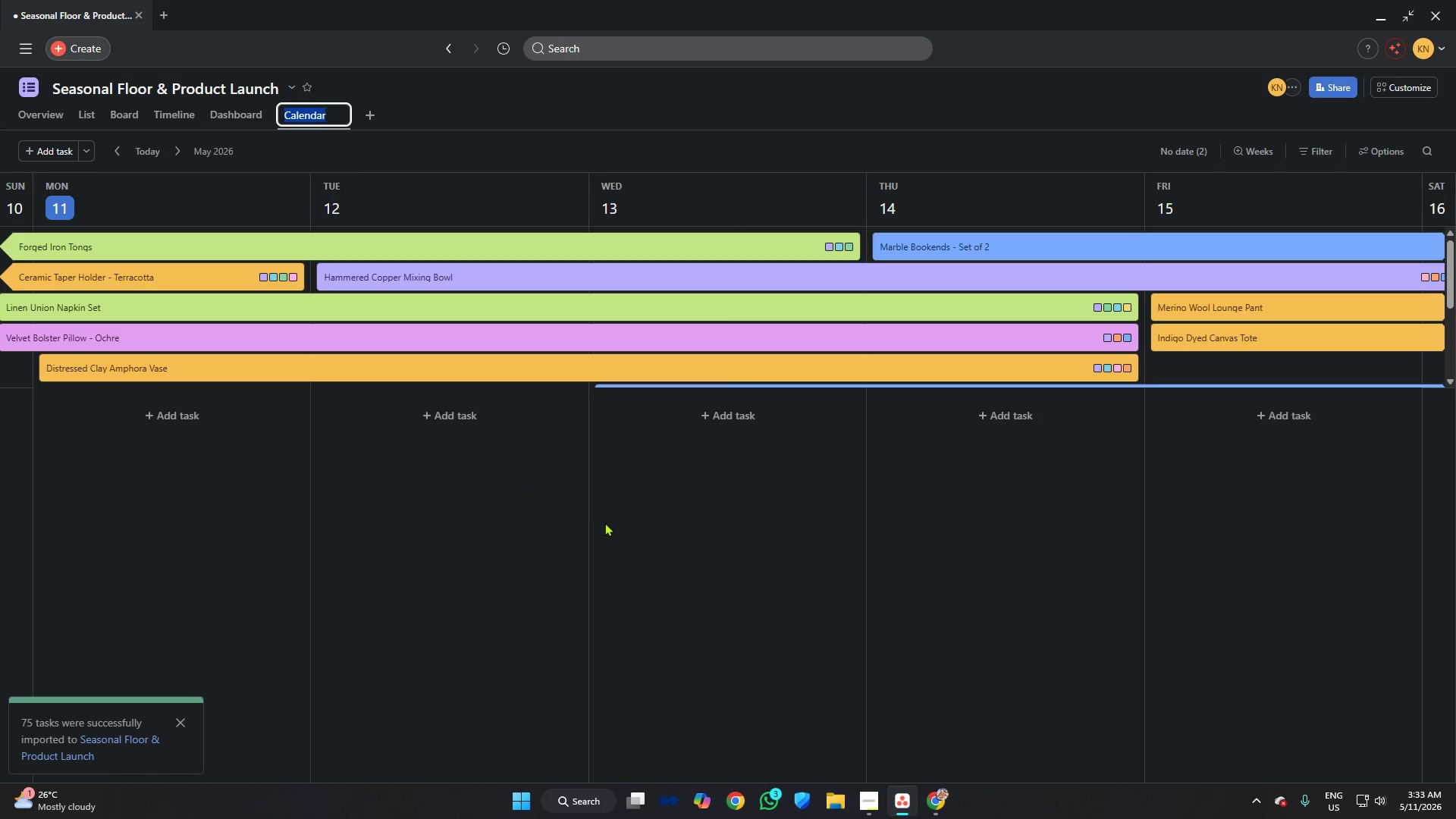 
wait(7.71)
 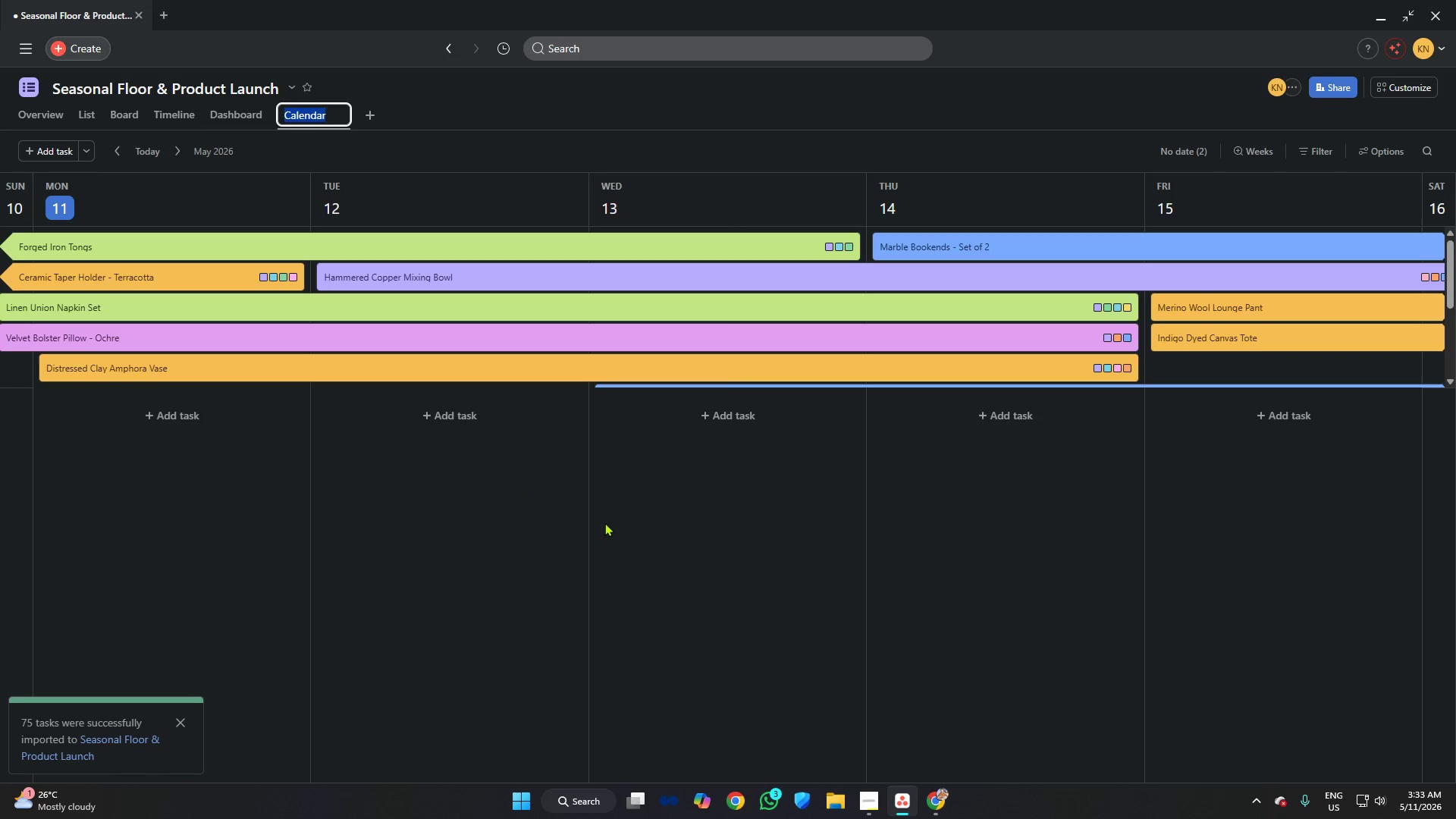 
left_click([183, 716])
 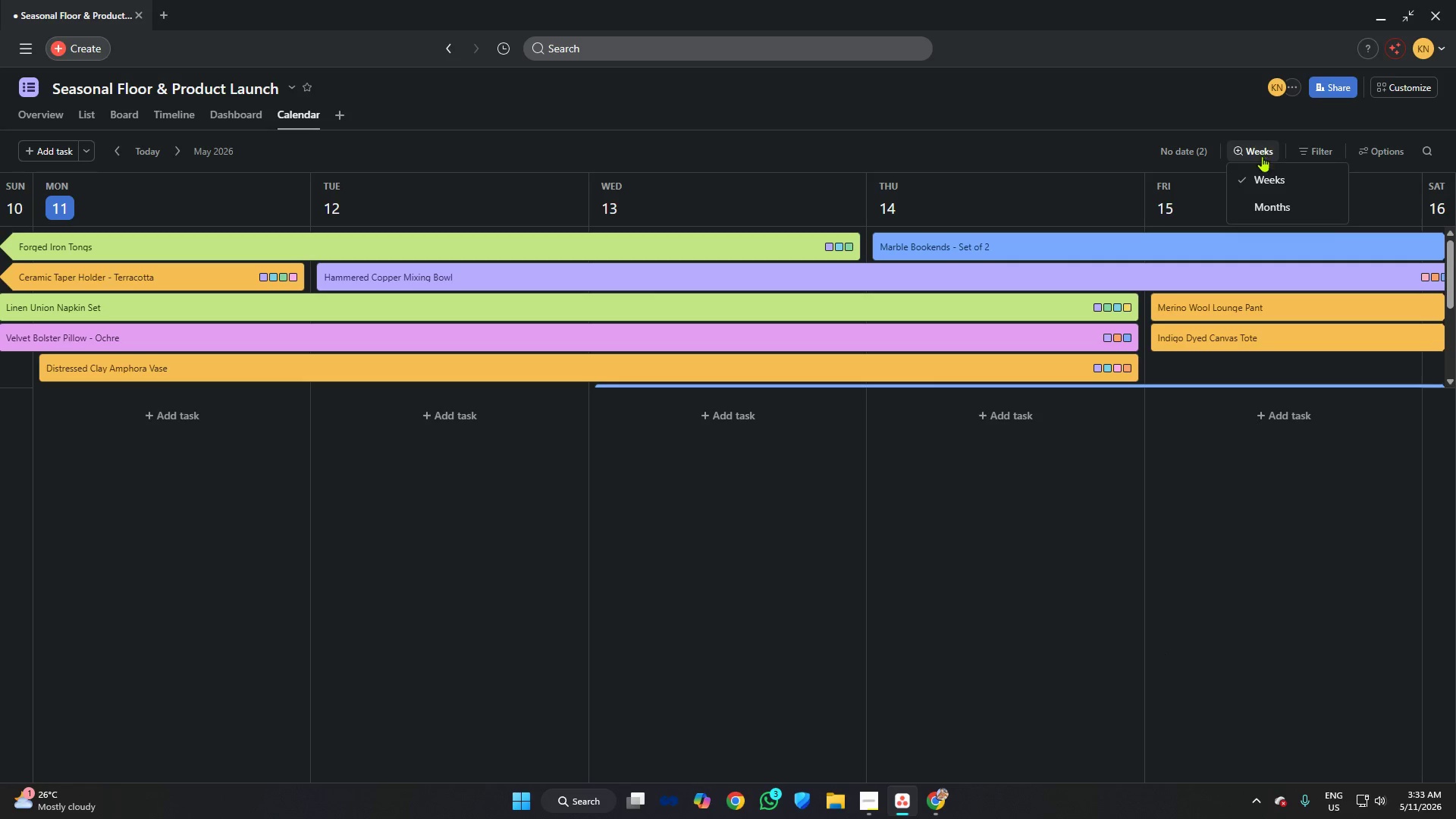 
left_click([1258, 205])
 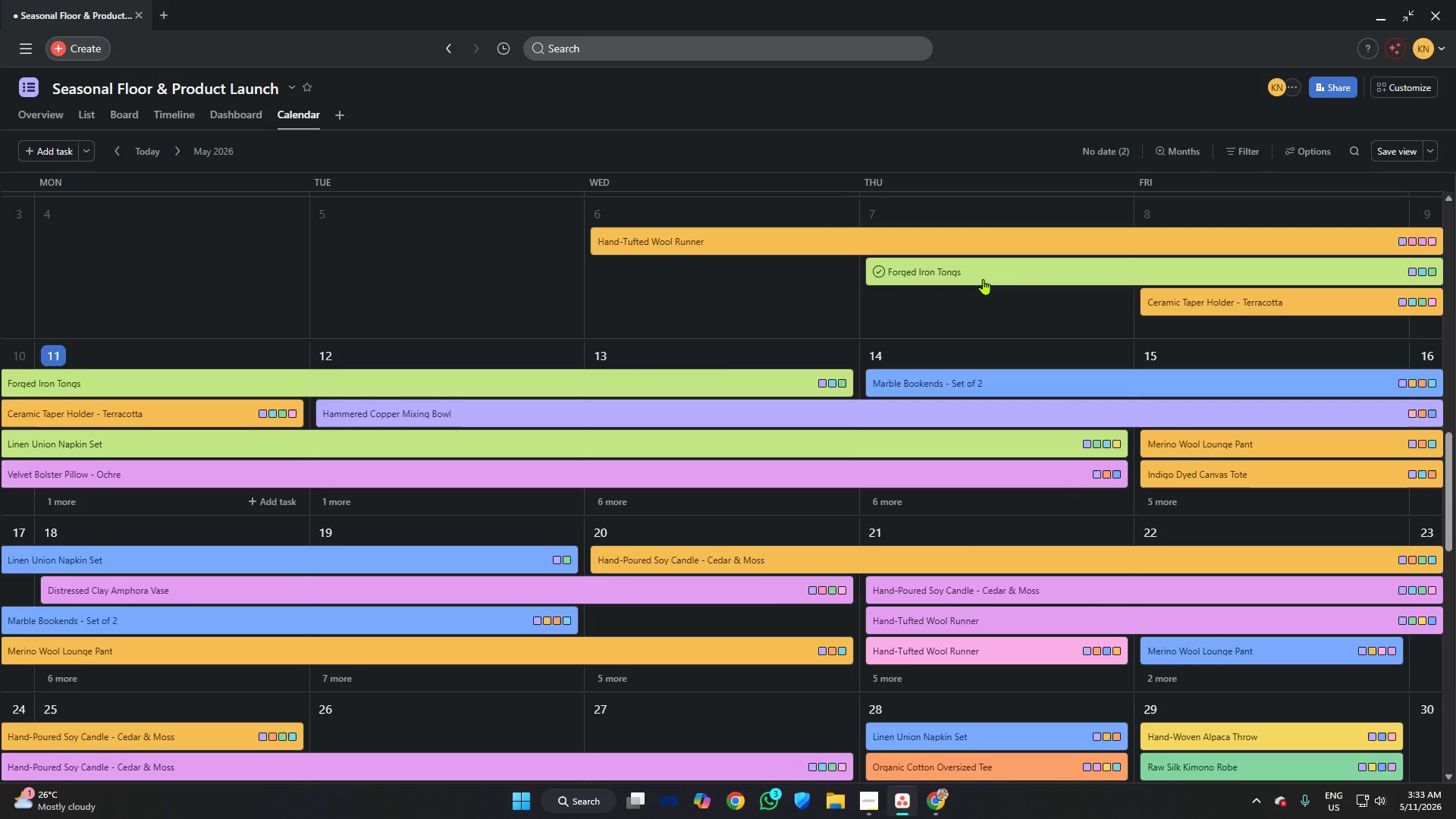 
scroll: coordinate [930, 303], scroll_direction: up, amount: 3.0
 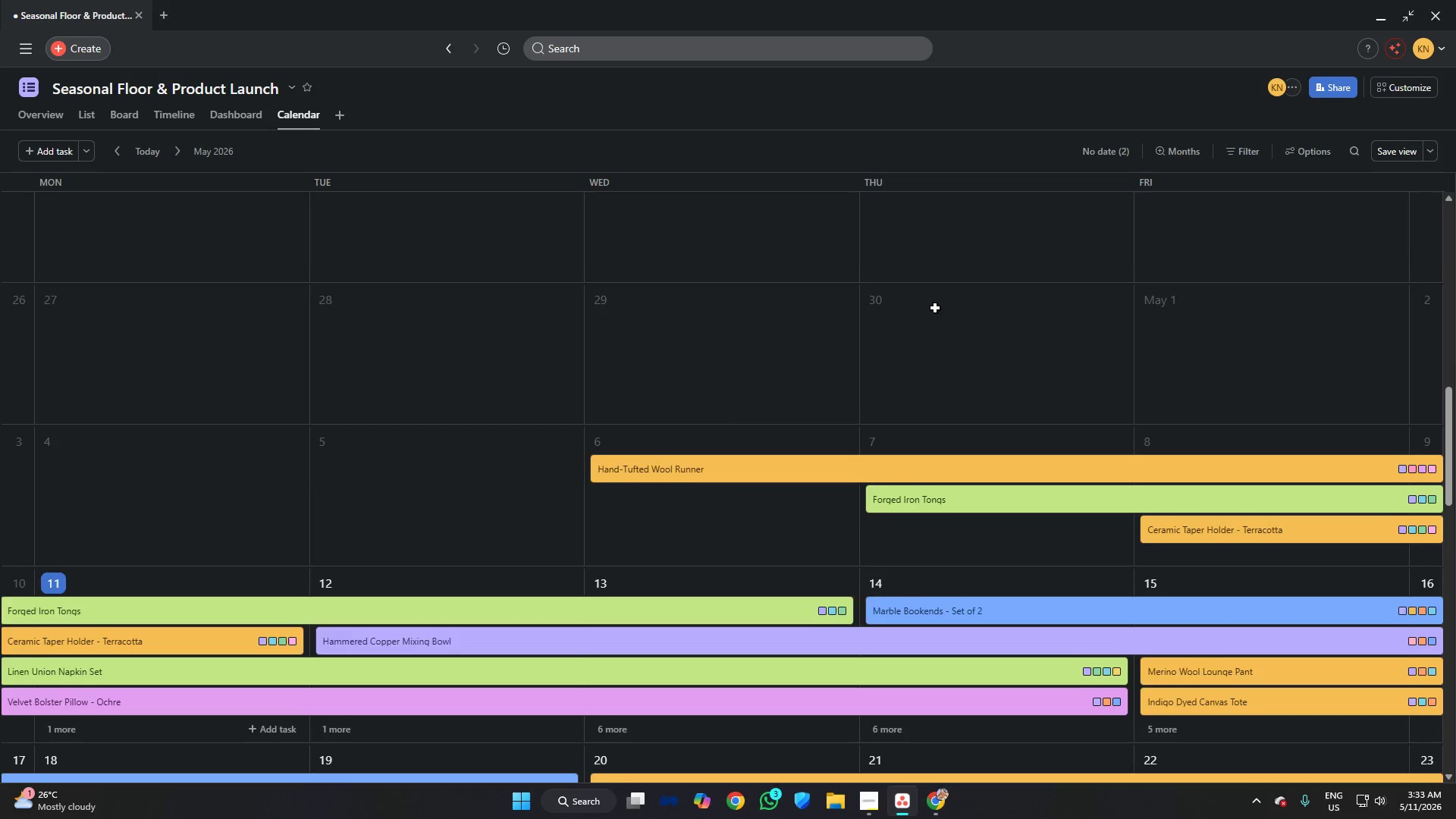 
scroll: coordinate [935, 308], scroll_direction: down, amount: 5.0
 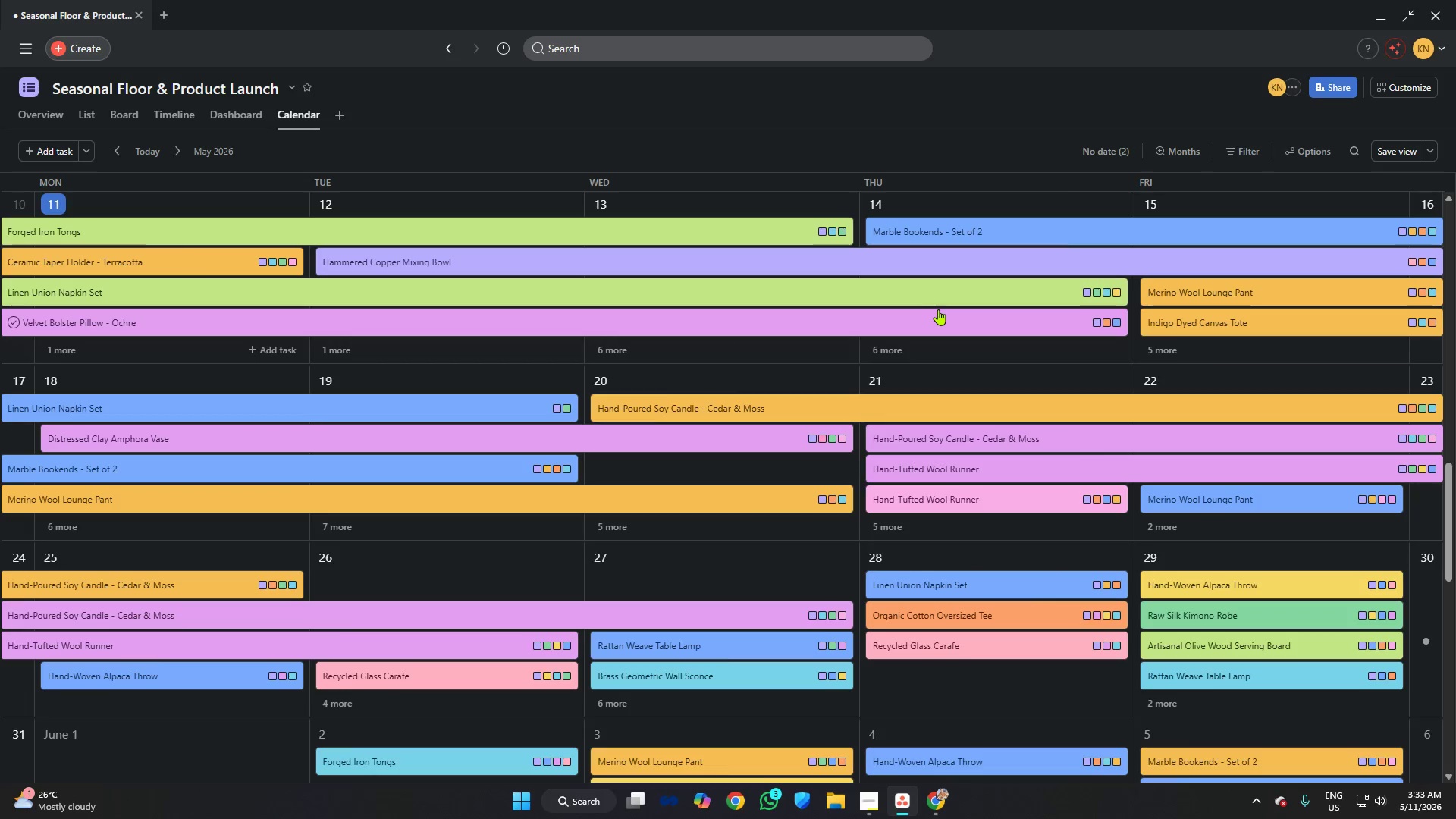 
scroll: coordinate [938, 310], scroll_direction: up, amount: 1.0
 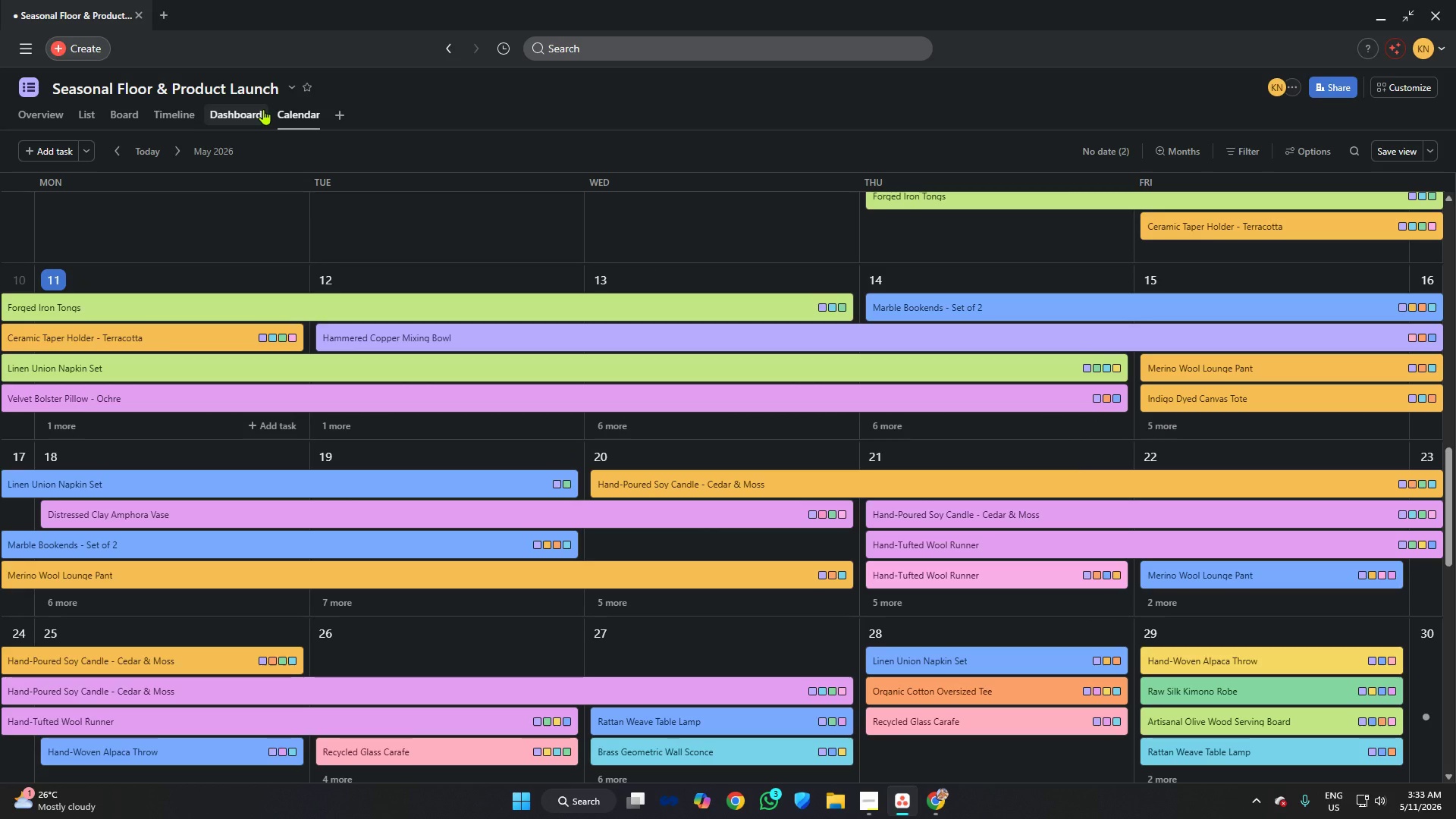 
left_click([263, 109])
 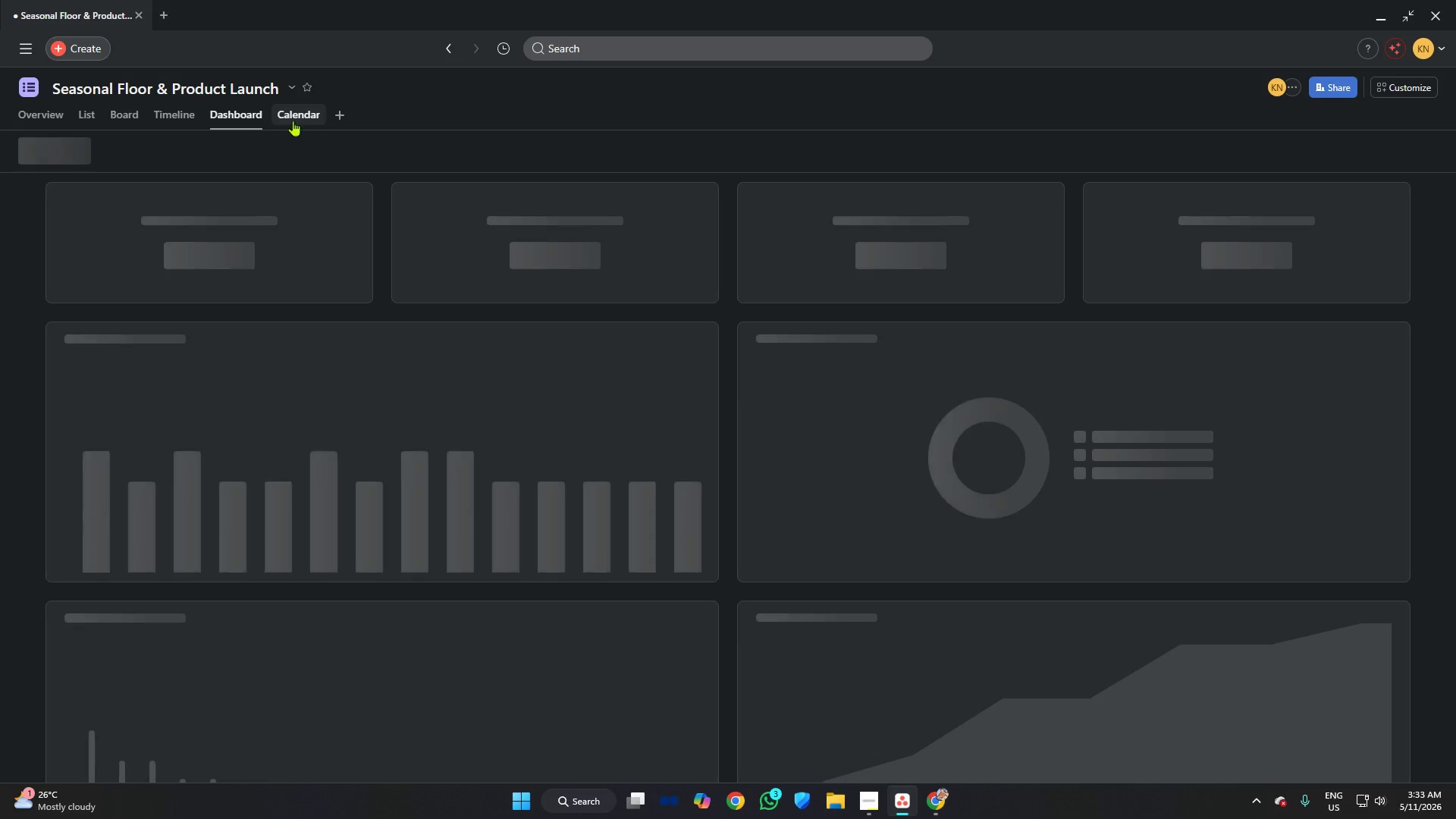 
left_click([313, 121])
 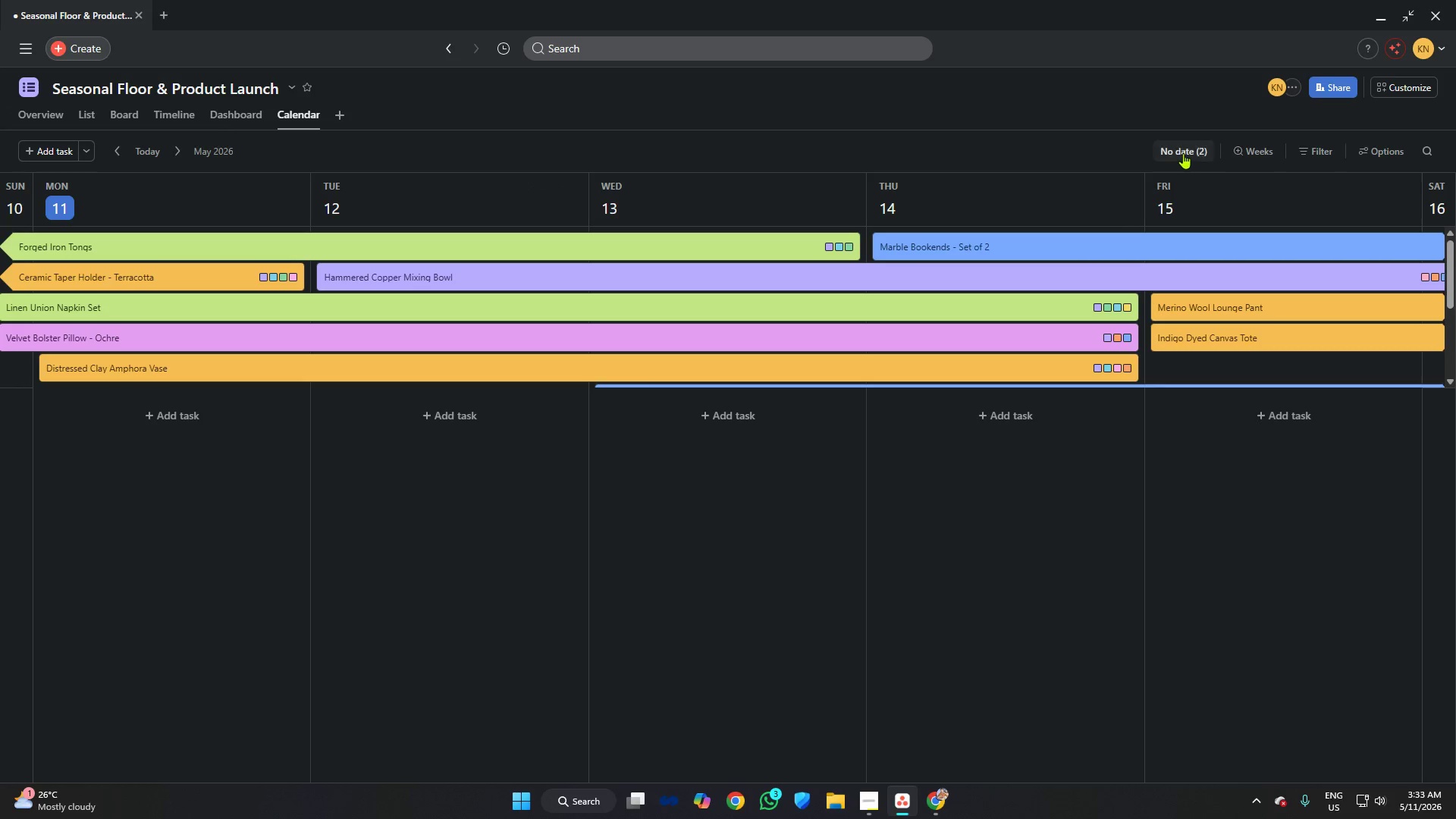 
left_click([1234, 151])
 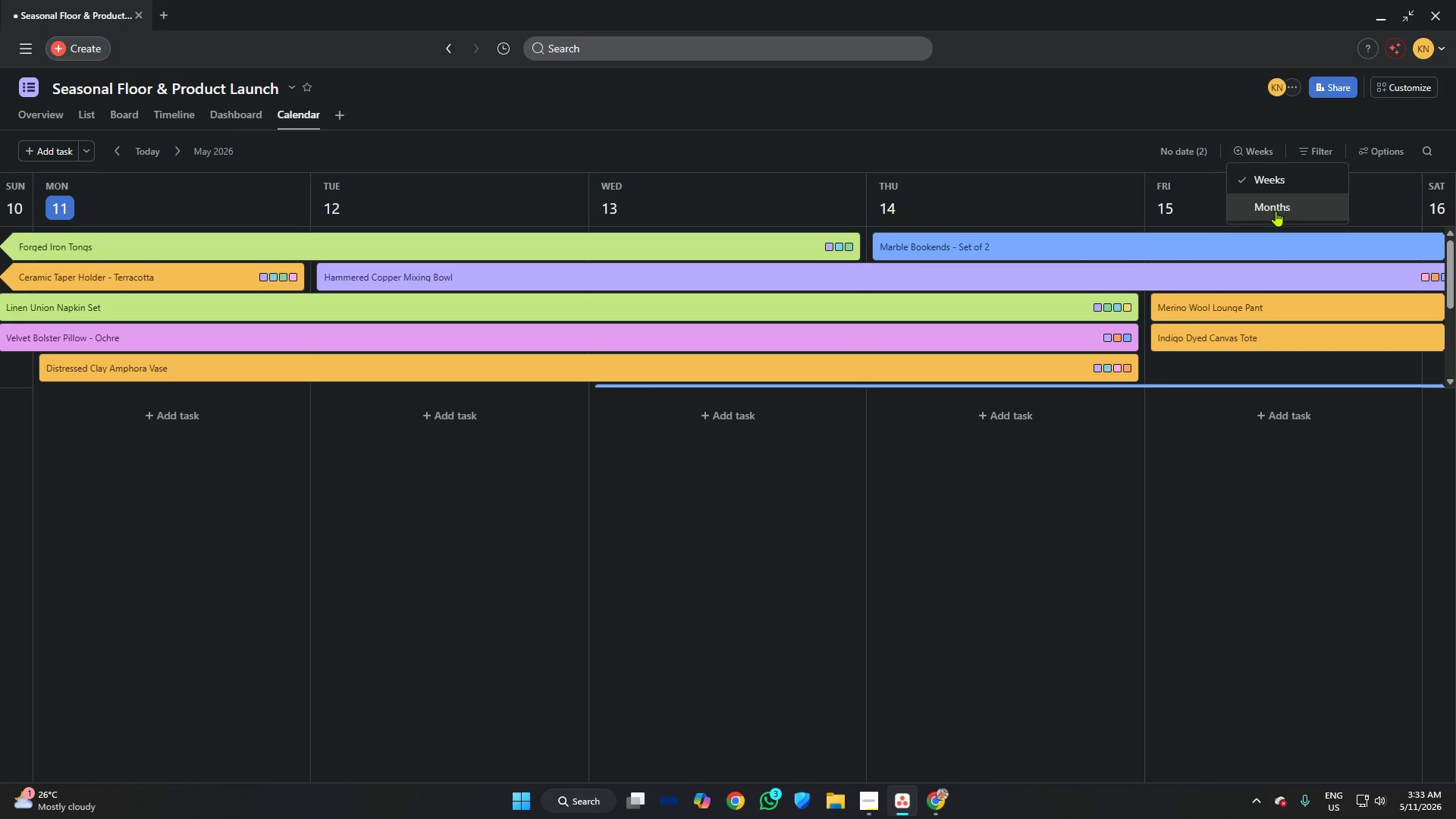 
left_click([1276, 211])
 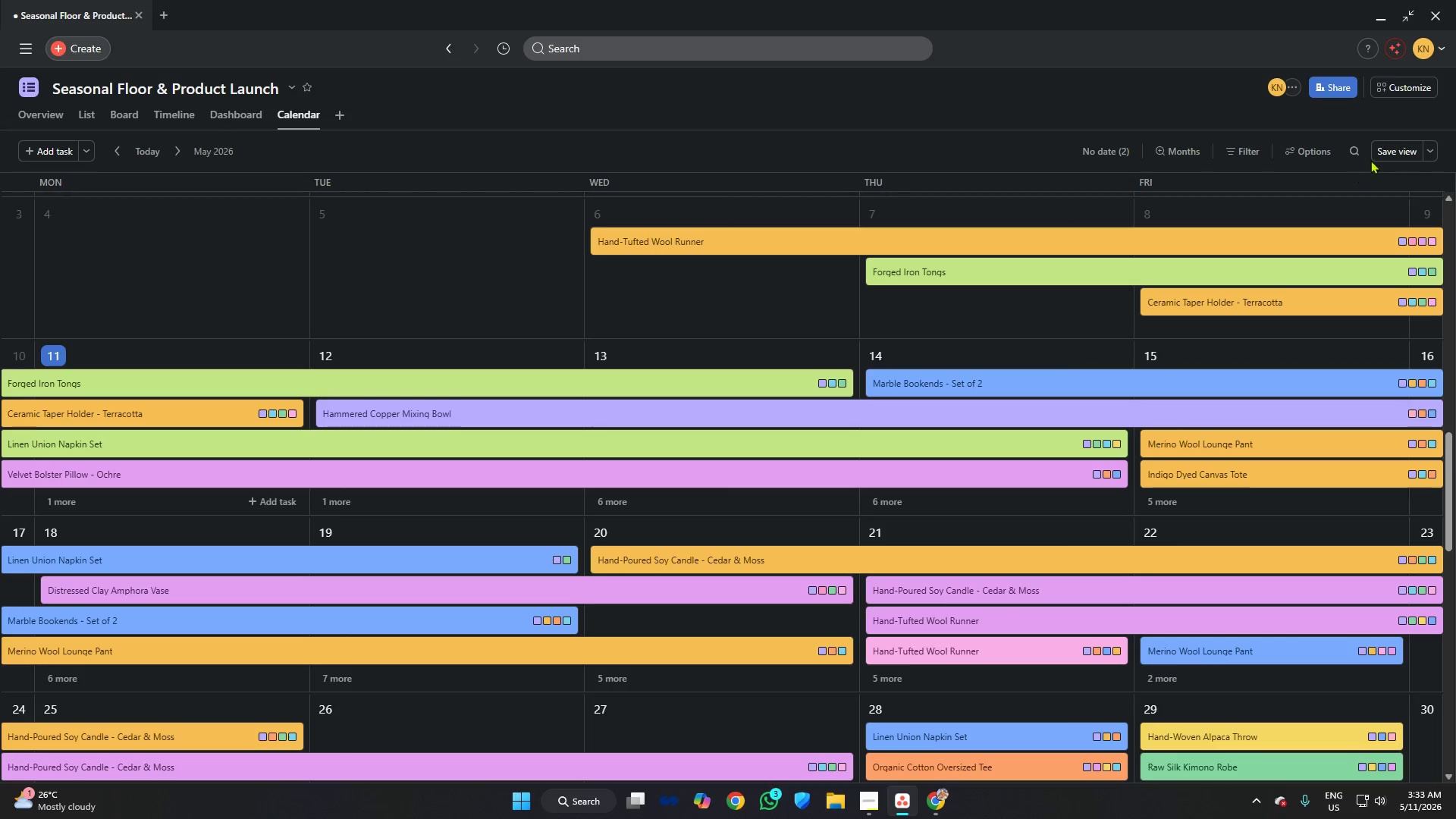 
left_click([1388, 144])
 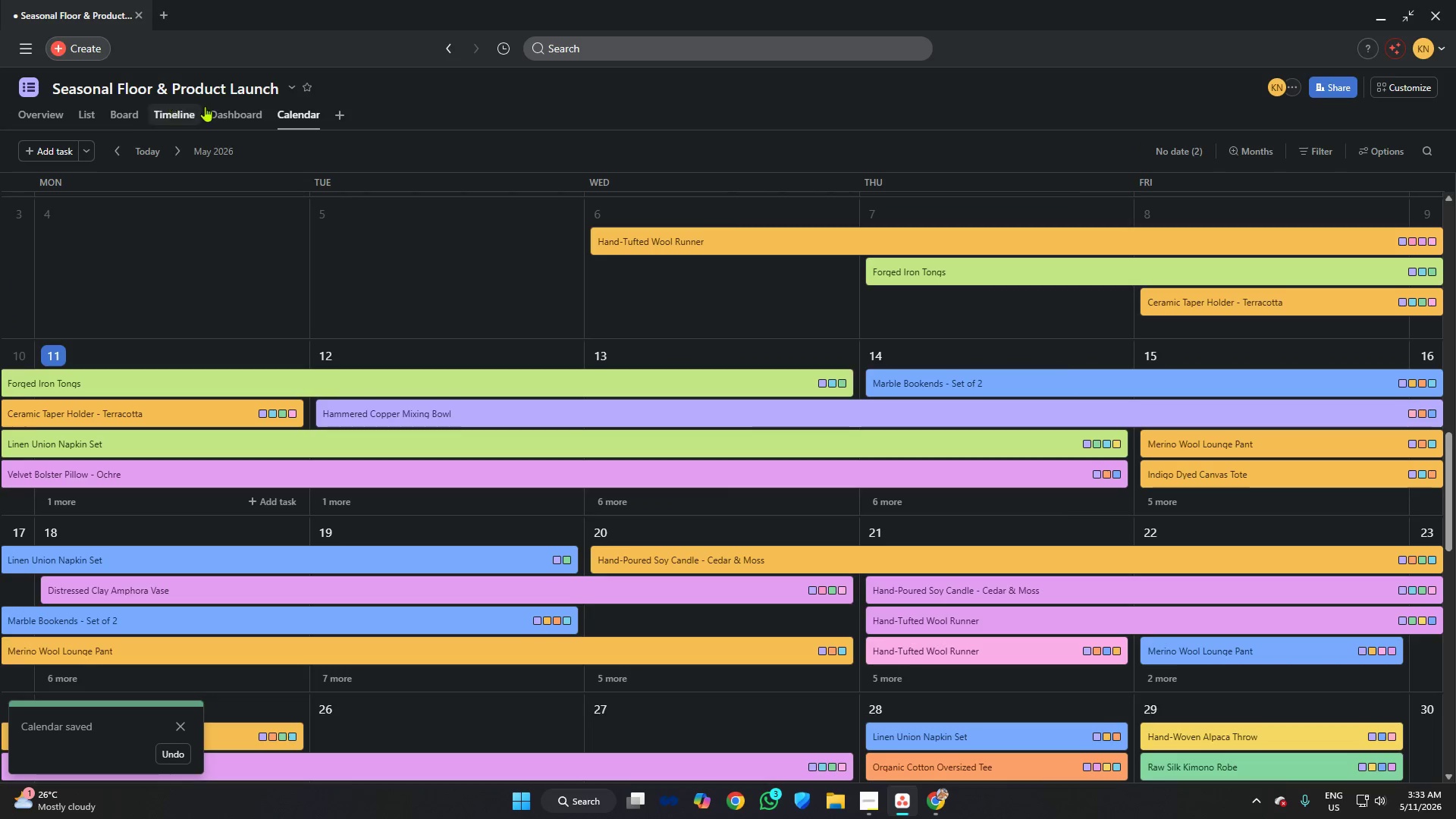 
left_click([176, 118])
 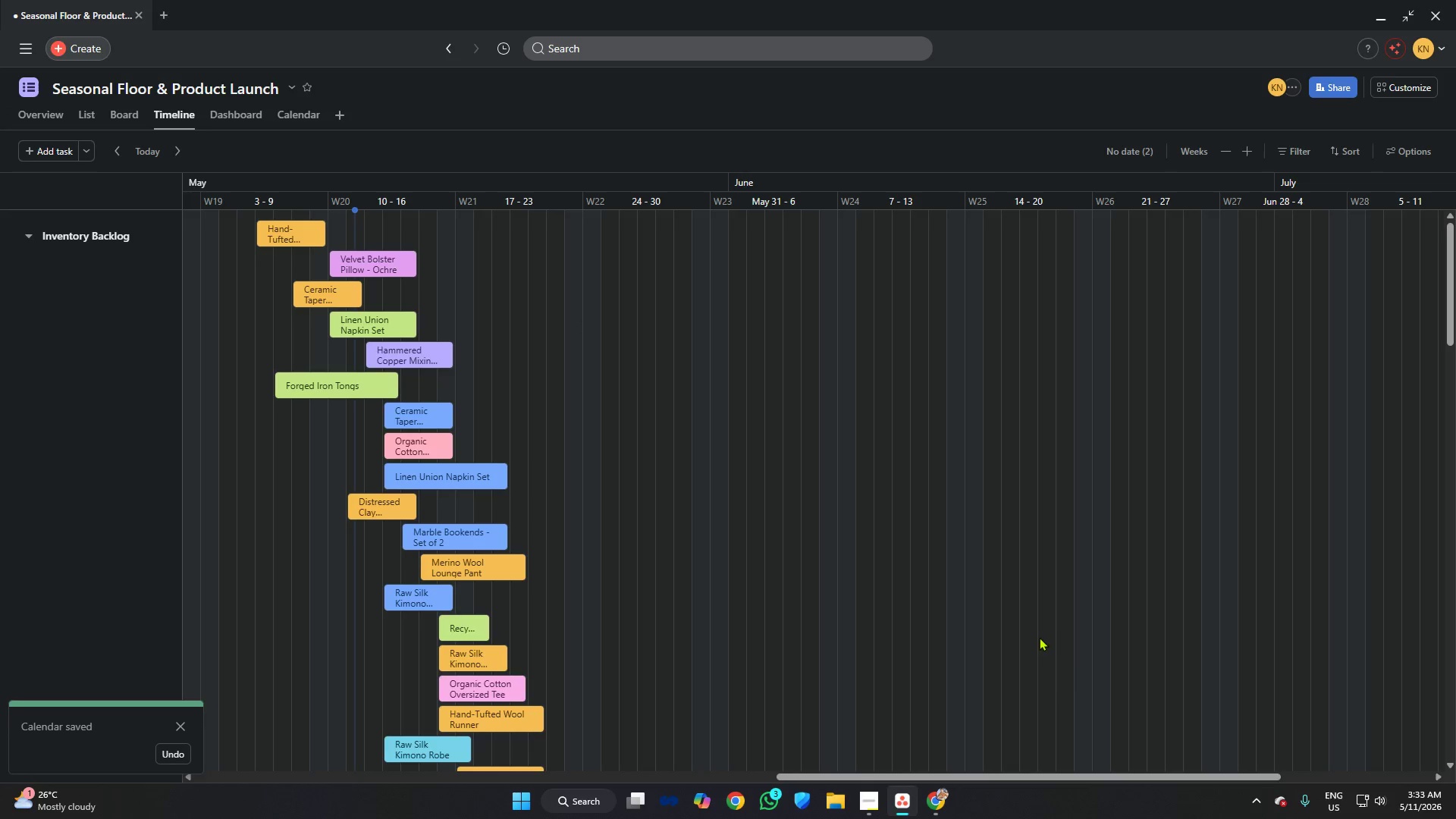 
left_click_drag(start_coordinate=[1069, 777], to_coordinate=[960, 770])
 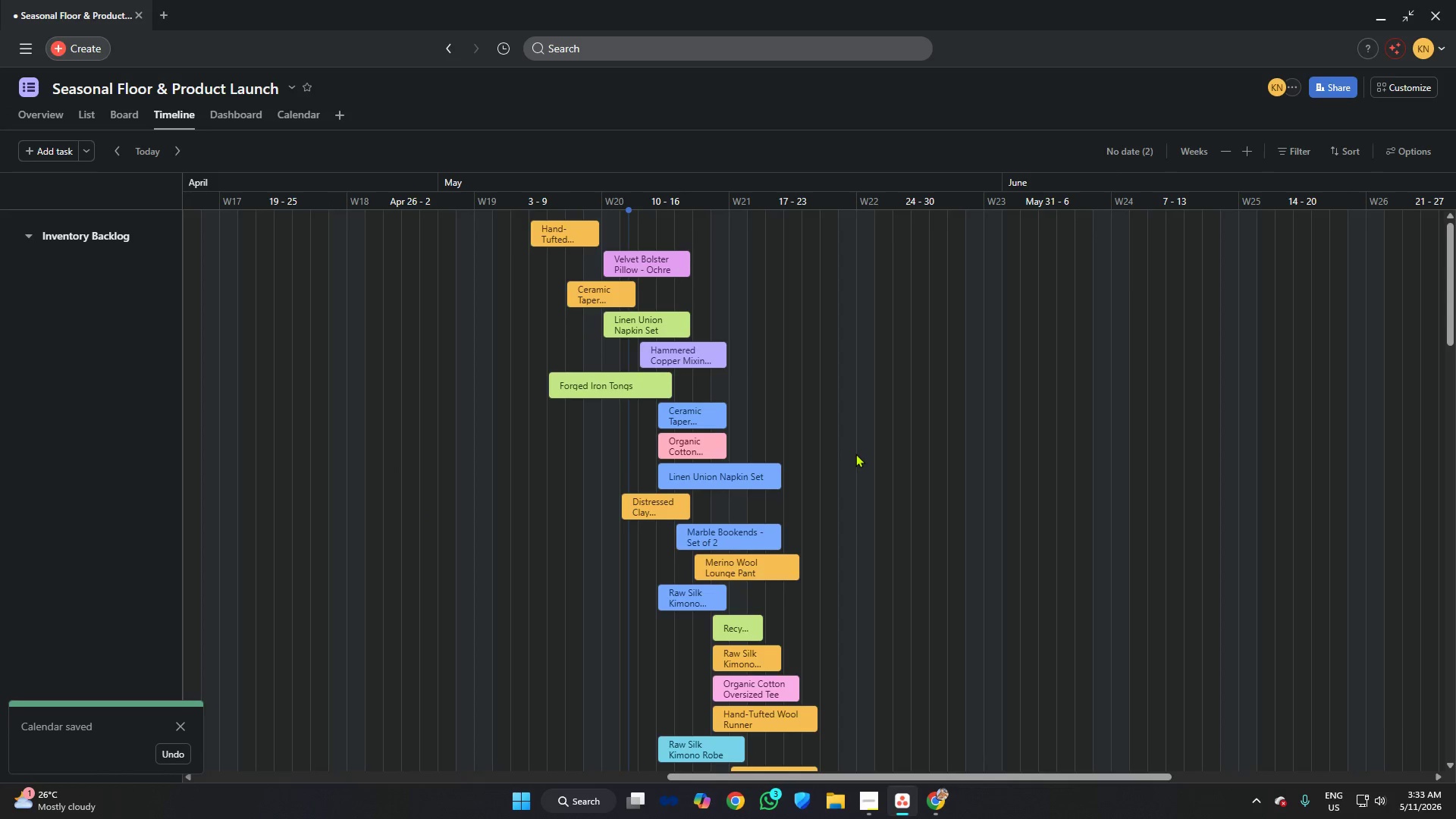 
scroll: coordinate [837, 367], scroll_direction: up, amount: 3.0
 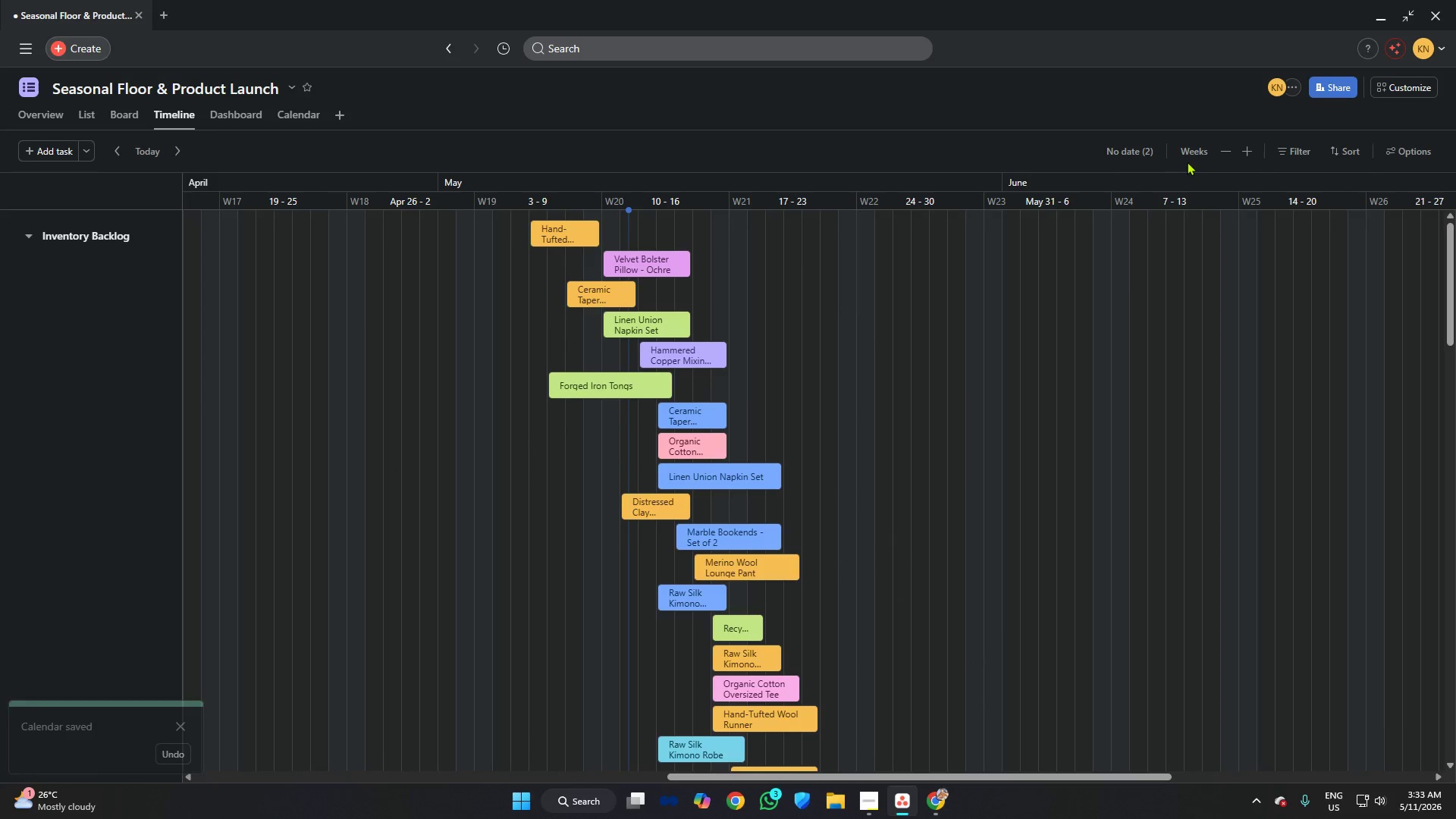 
left_click([1189, 154])
 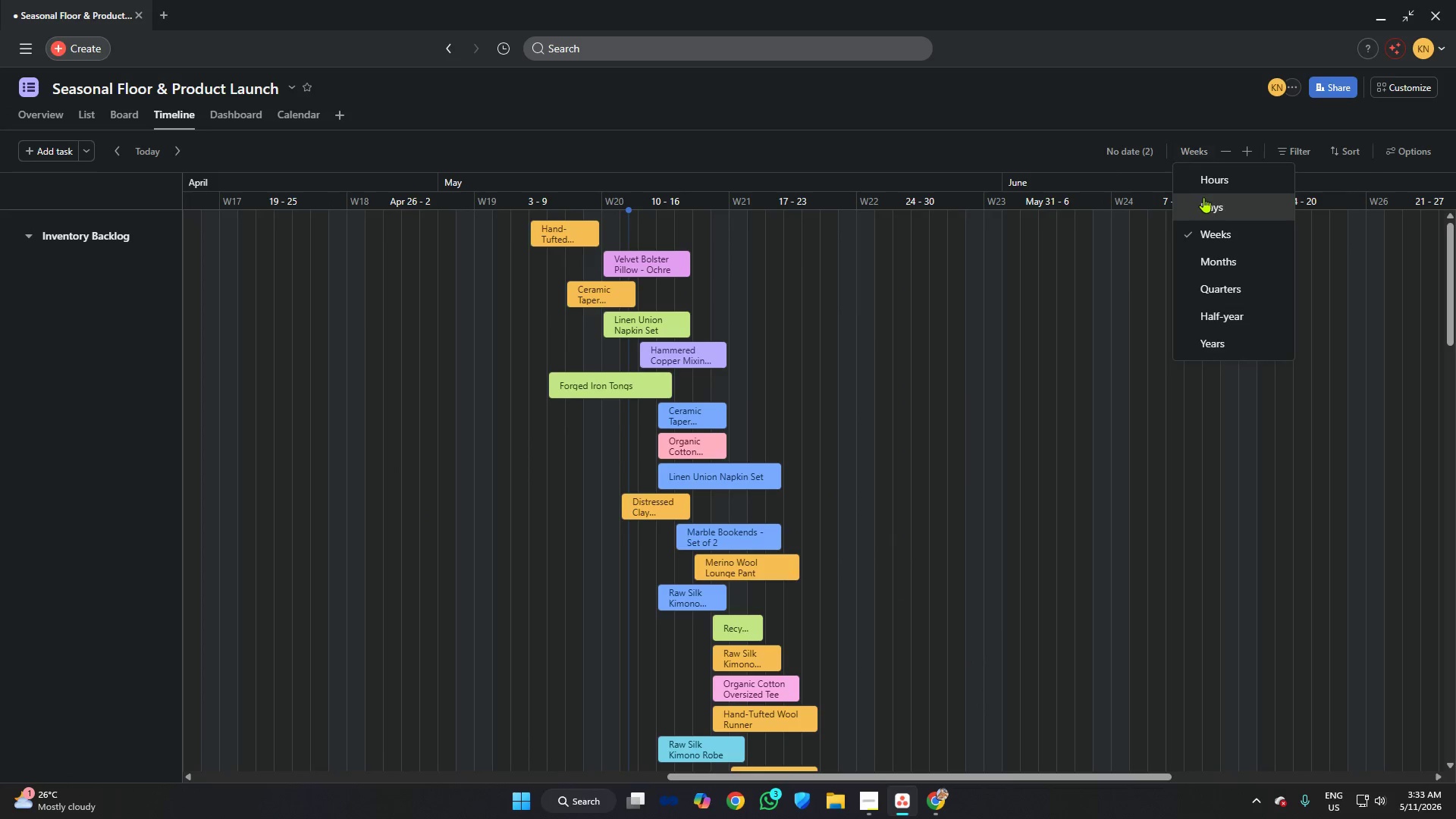 
left_click([1205, 198])
 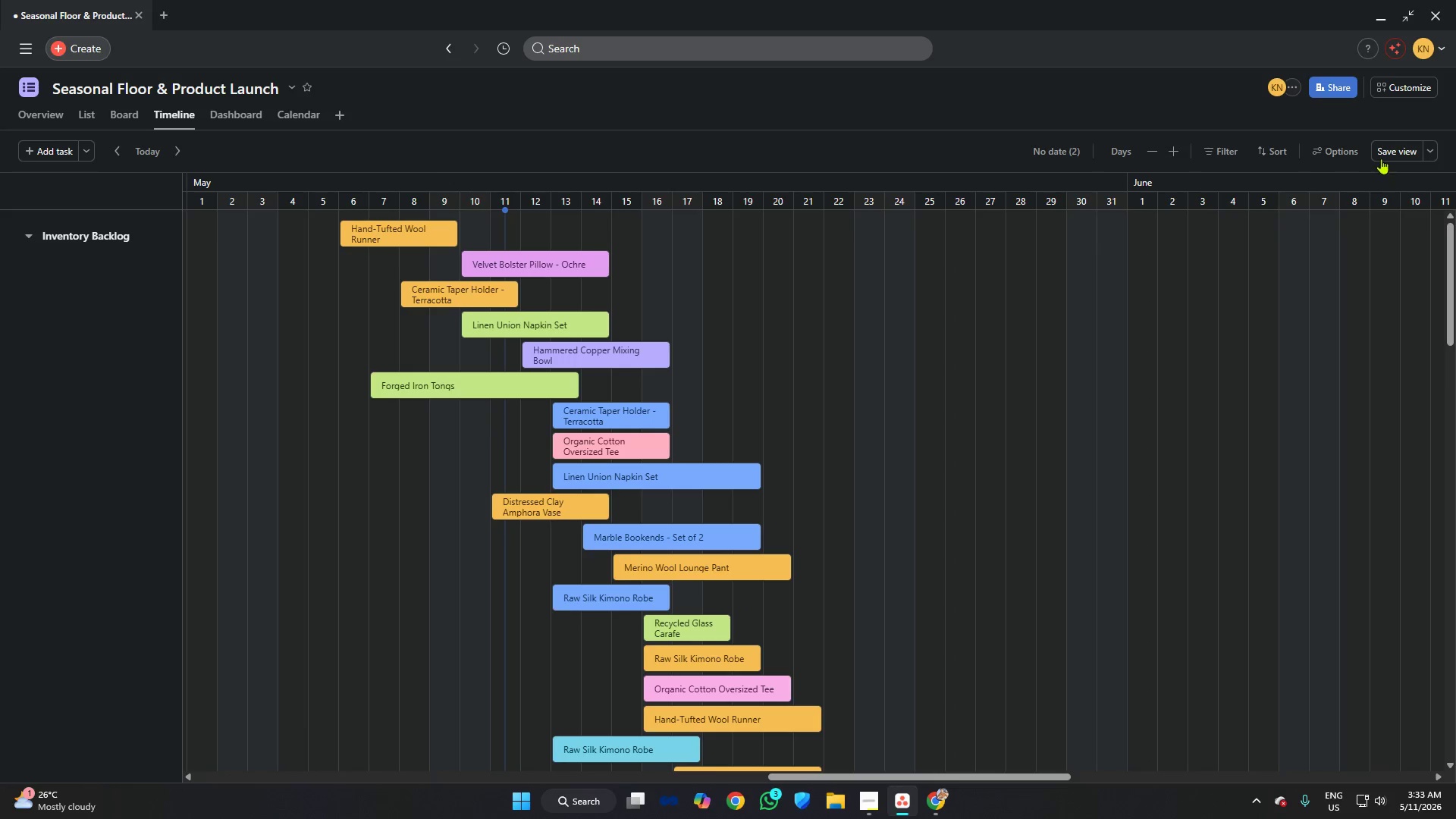 
left_click([1386, 144])
 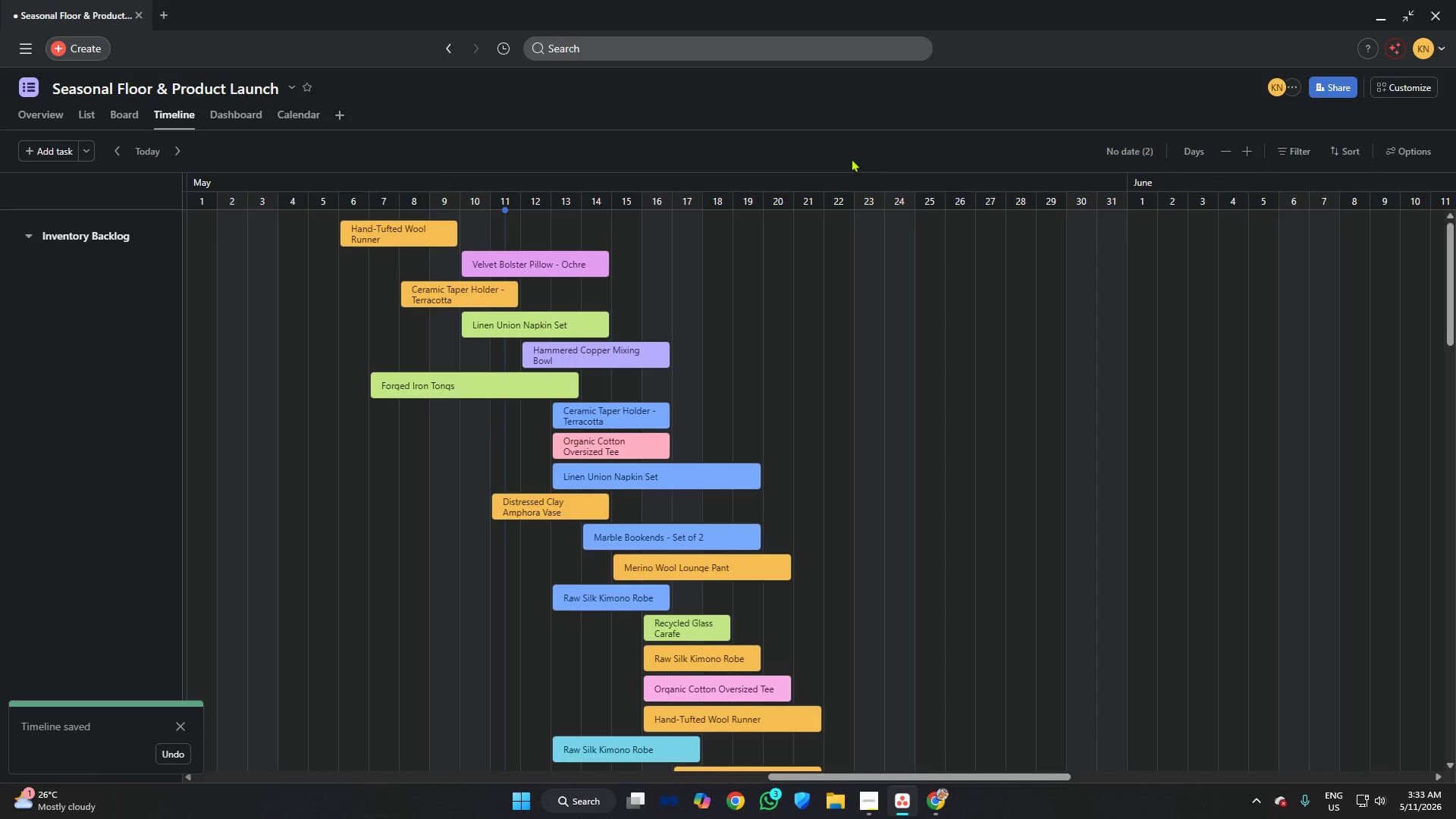 
left_click([823, 146])
 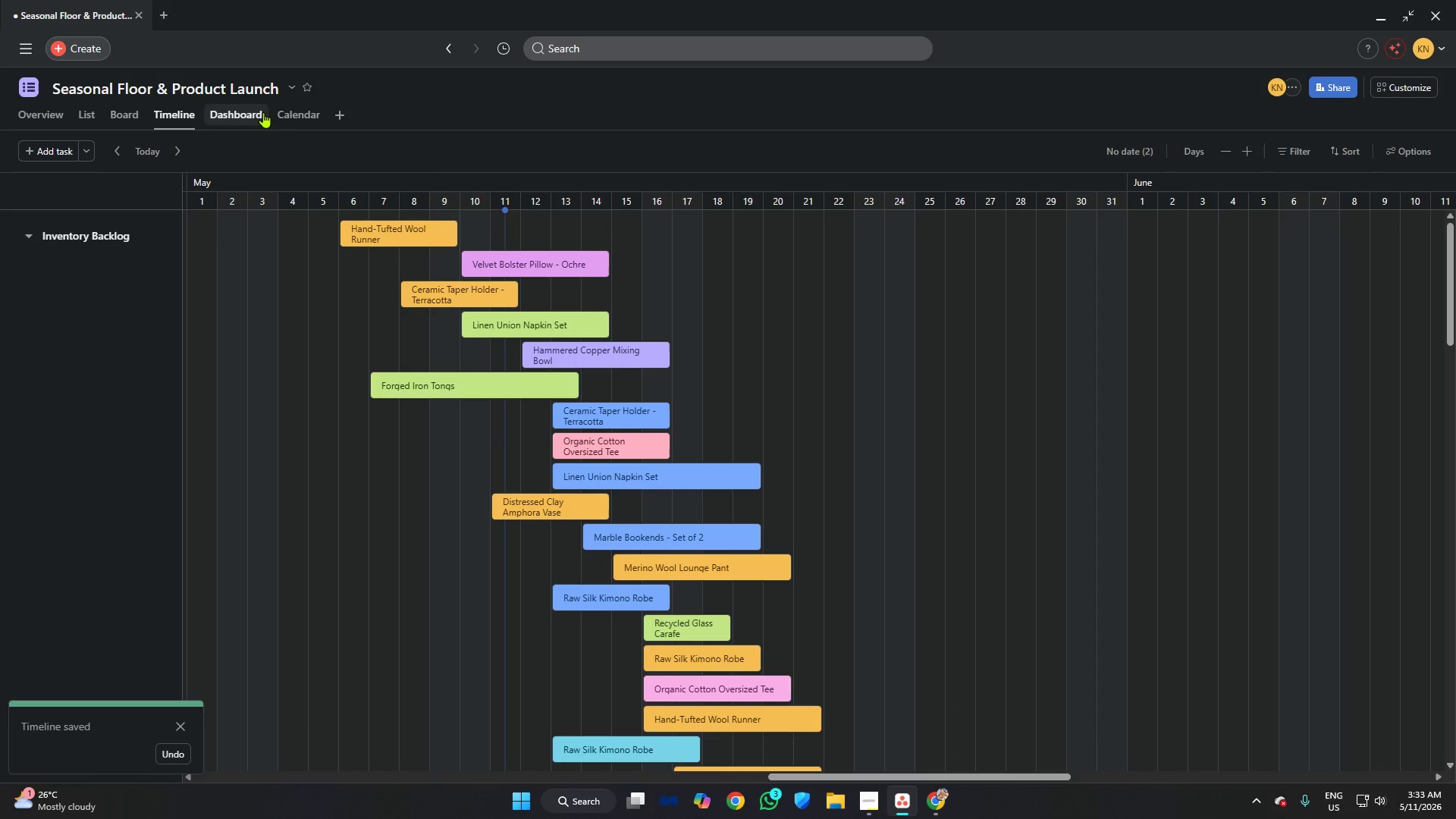 
left_click([288, 116])
 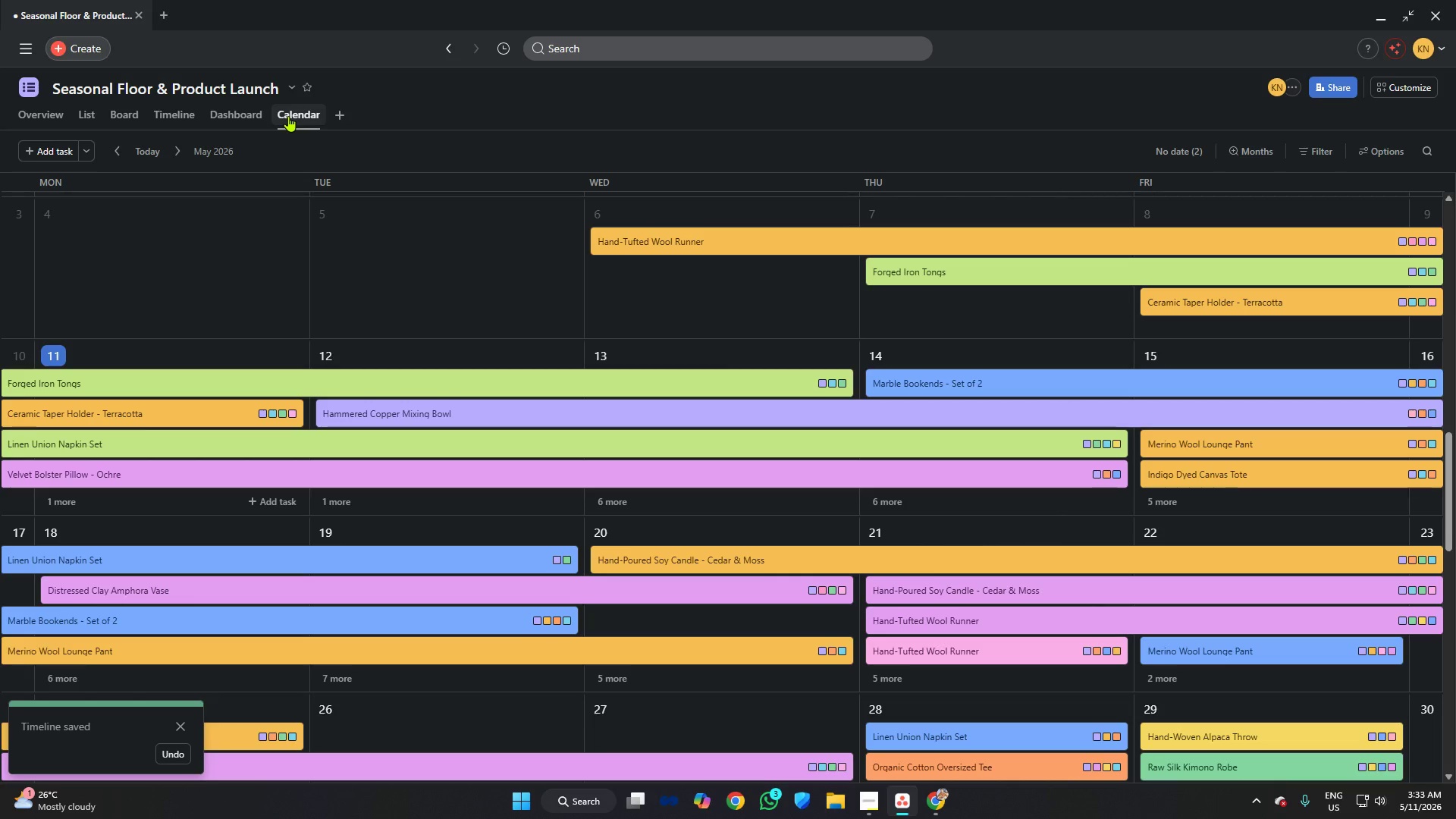 
left_click_drag(start_coordinate=[288, 116], to_coordinate=[217, 115])
 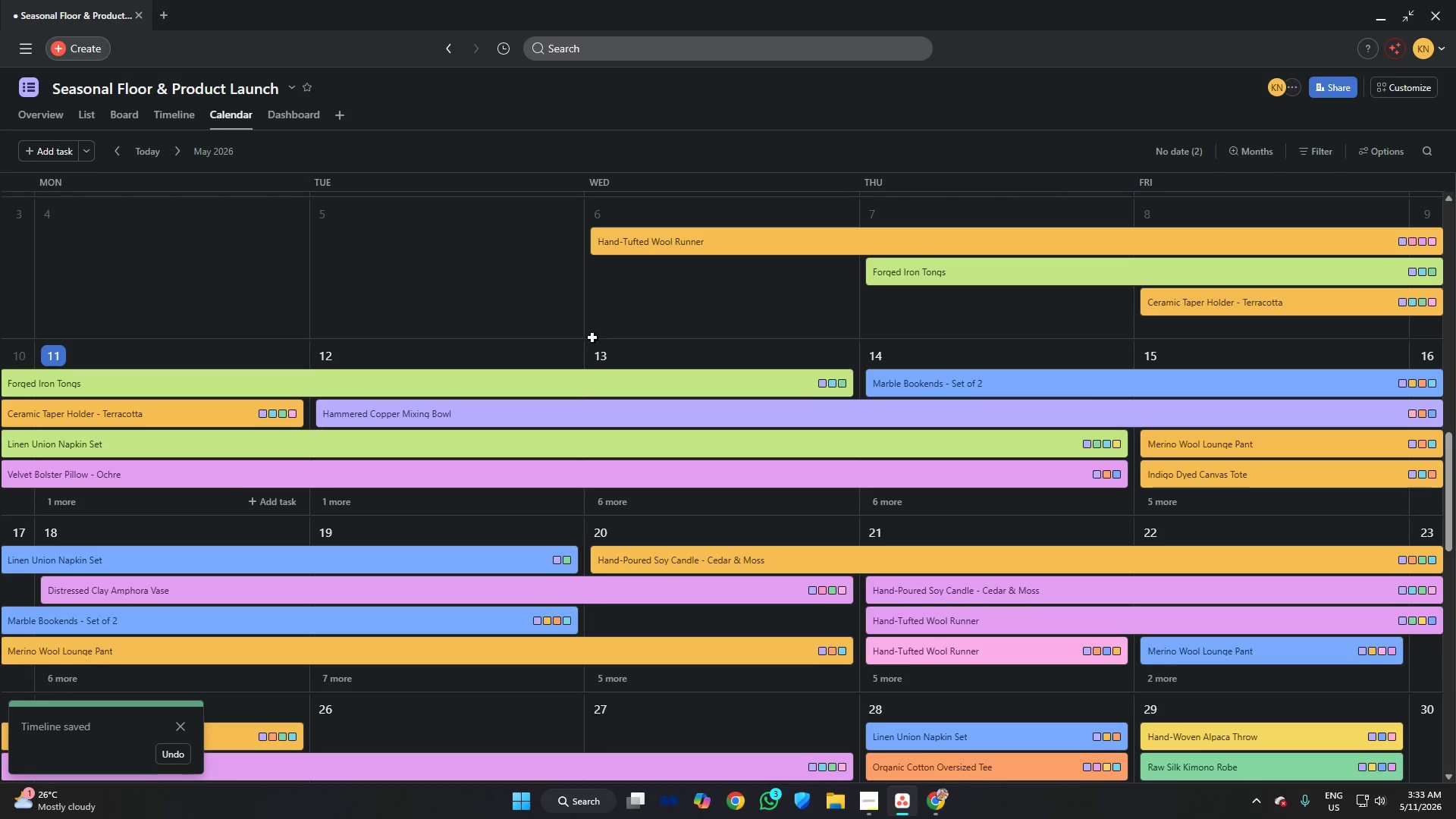 
scroll: coordinate [611, 344], scroll_direction: down, amount: 5.0
 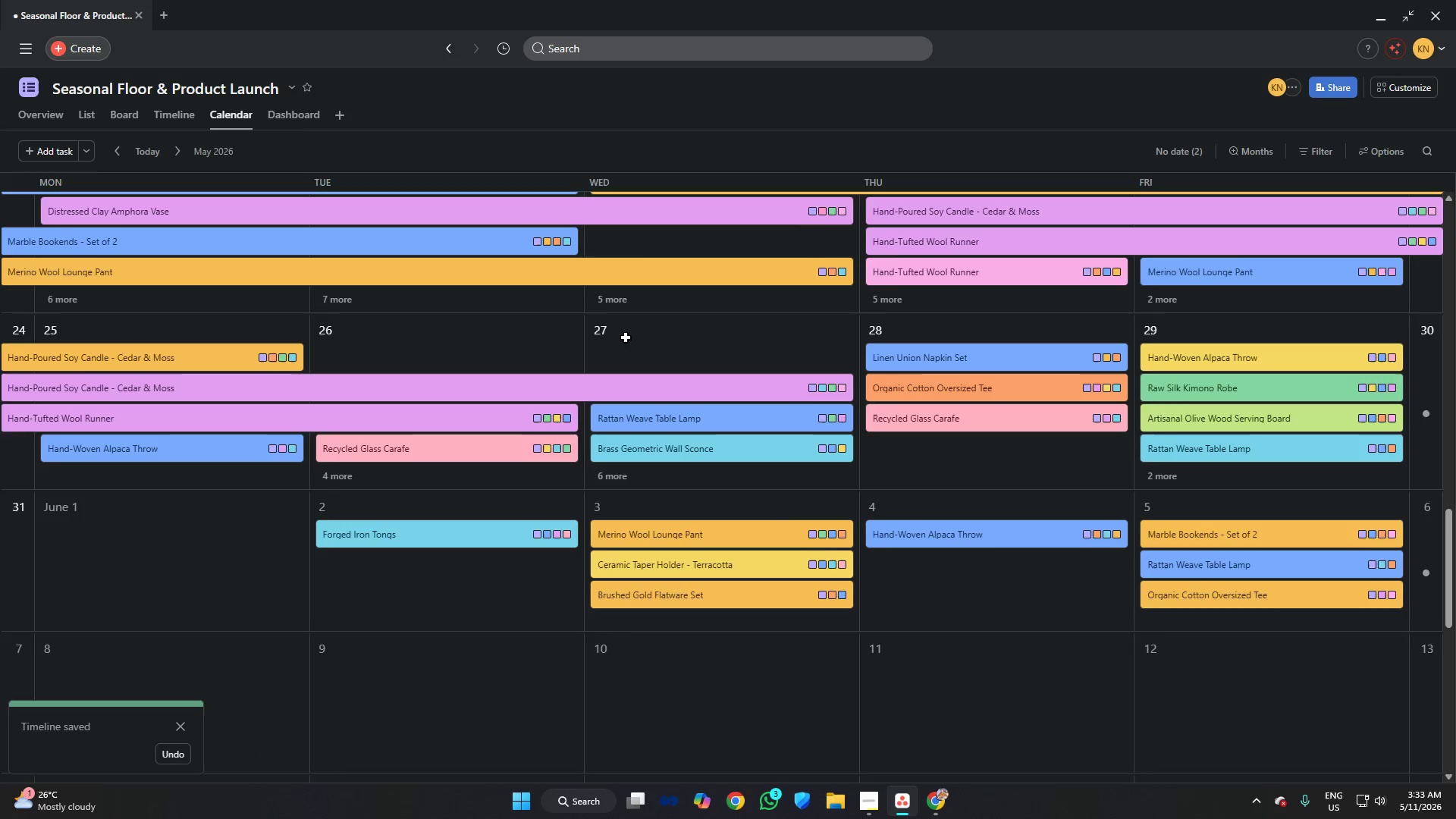 
scroll: coordinate [642, 318], scroll_direction: up, amount: 7.0
 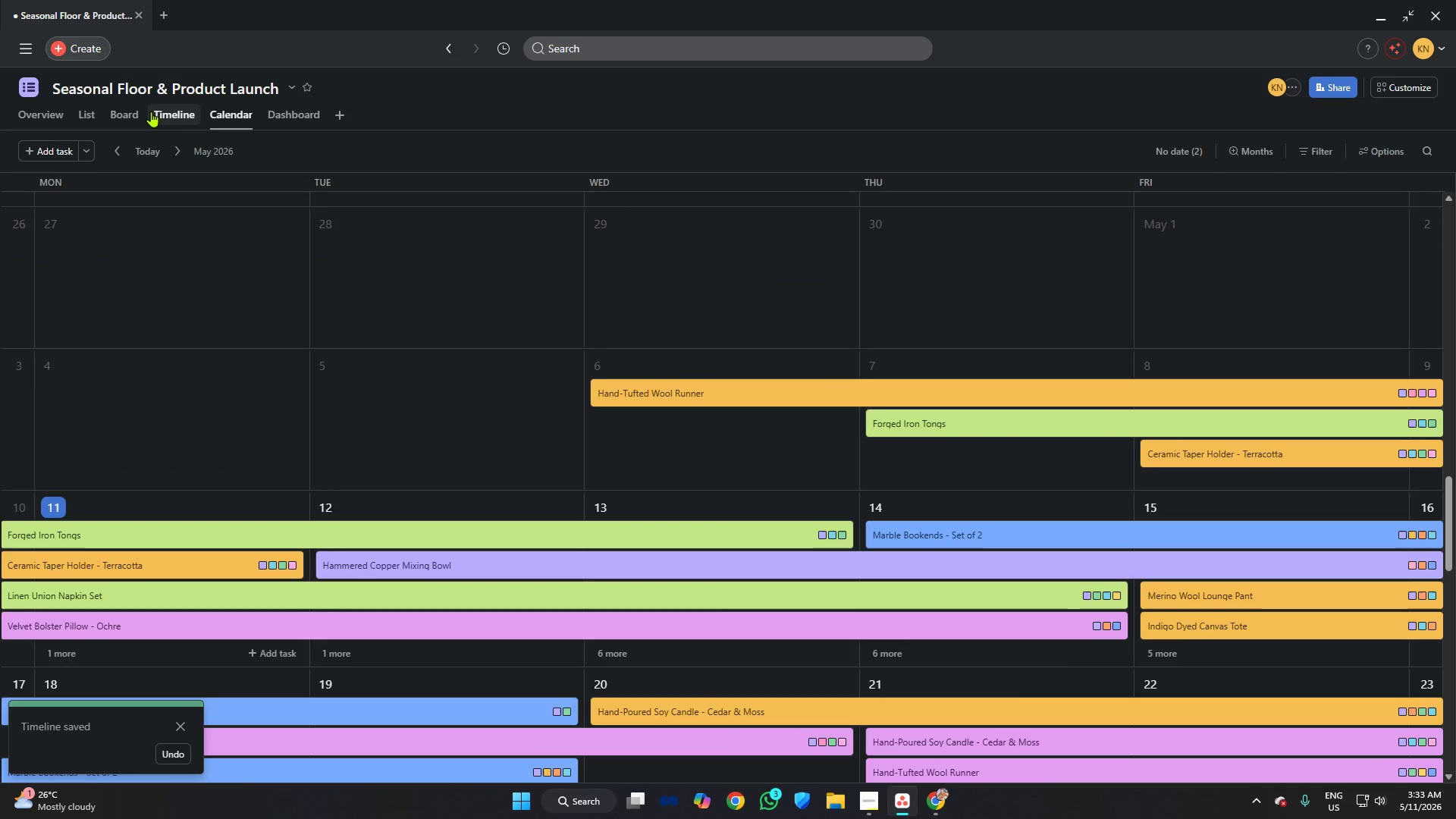 
left_click([151, 111])
 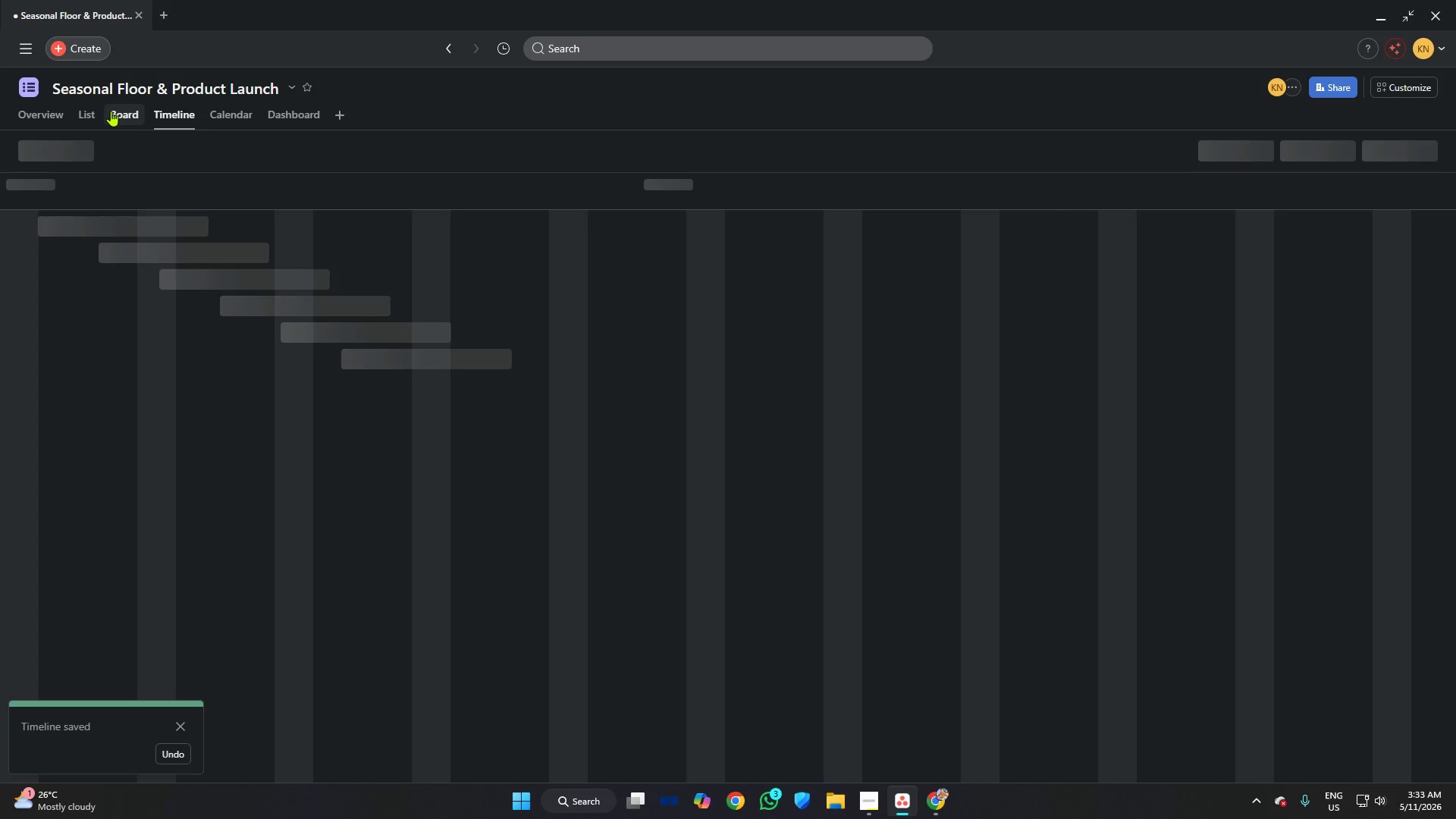 
left_click([111, 111])
 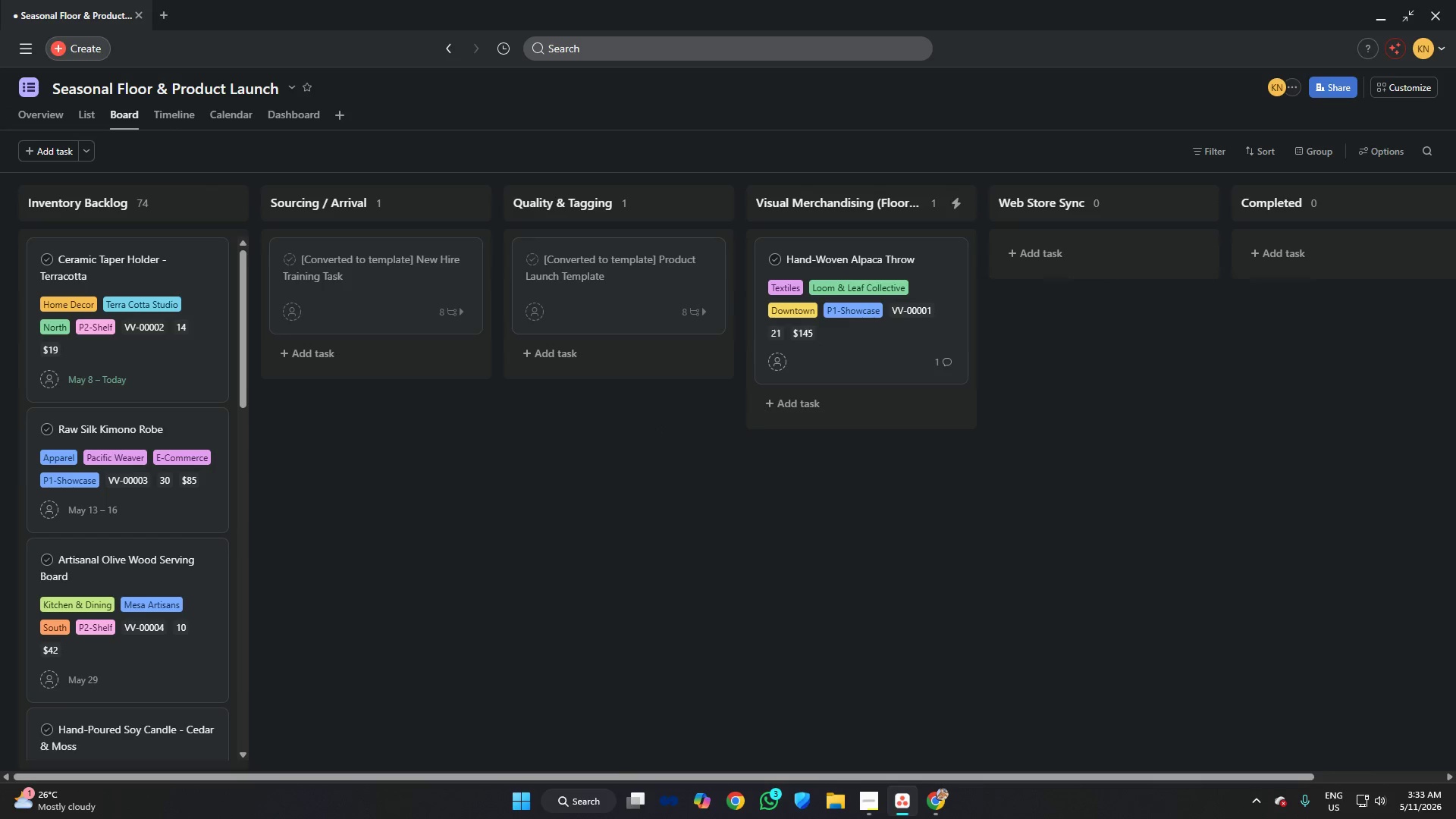 
wait(6.24)
 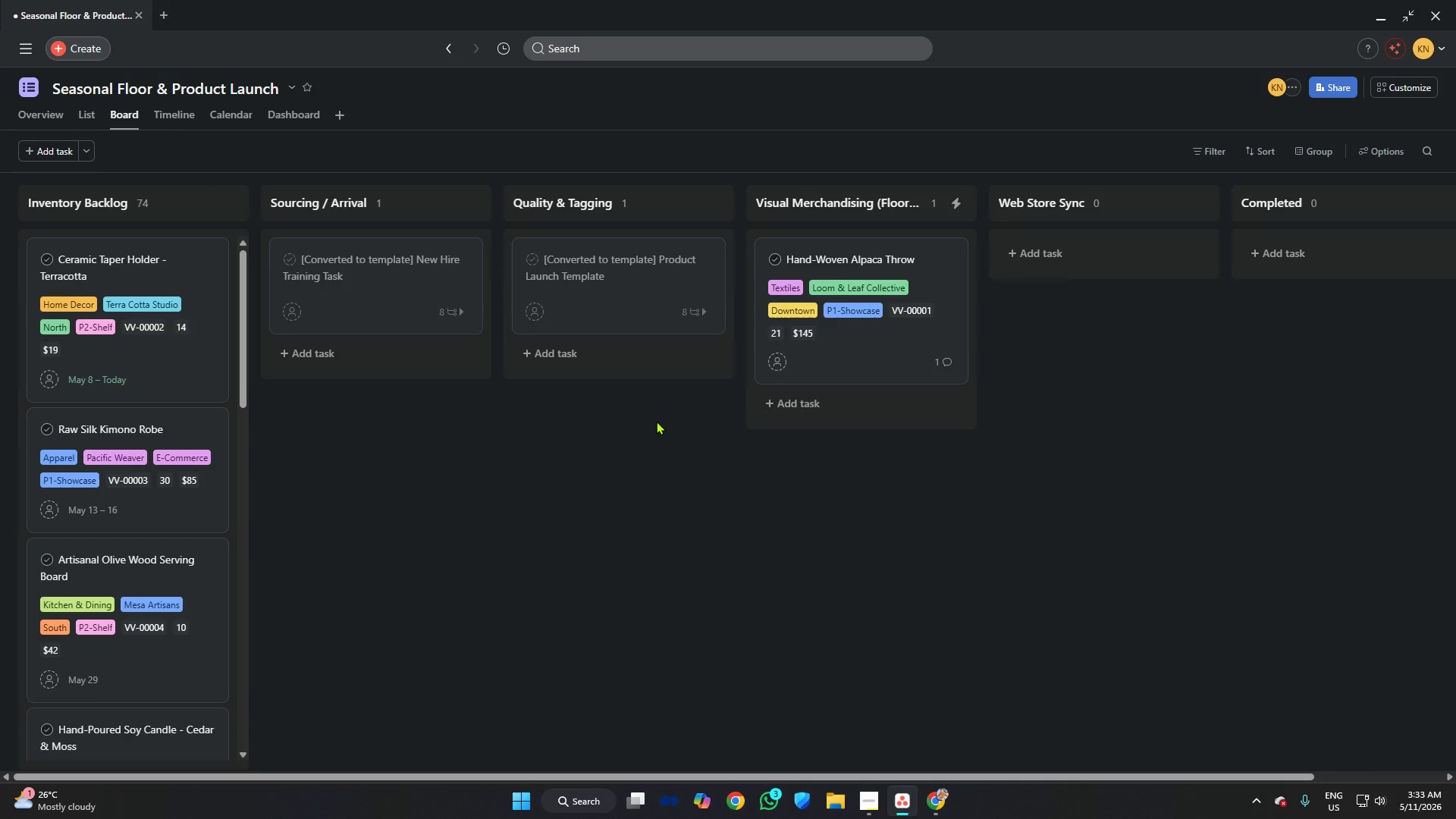 
left_click([857, 802])